 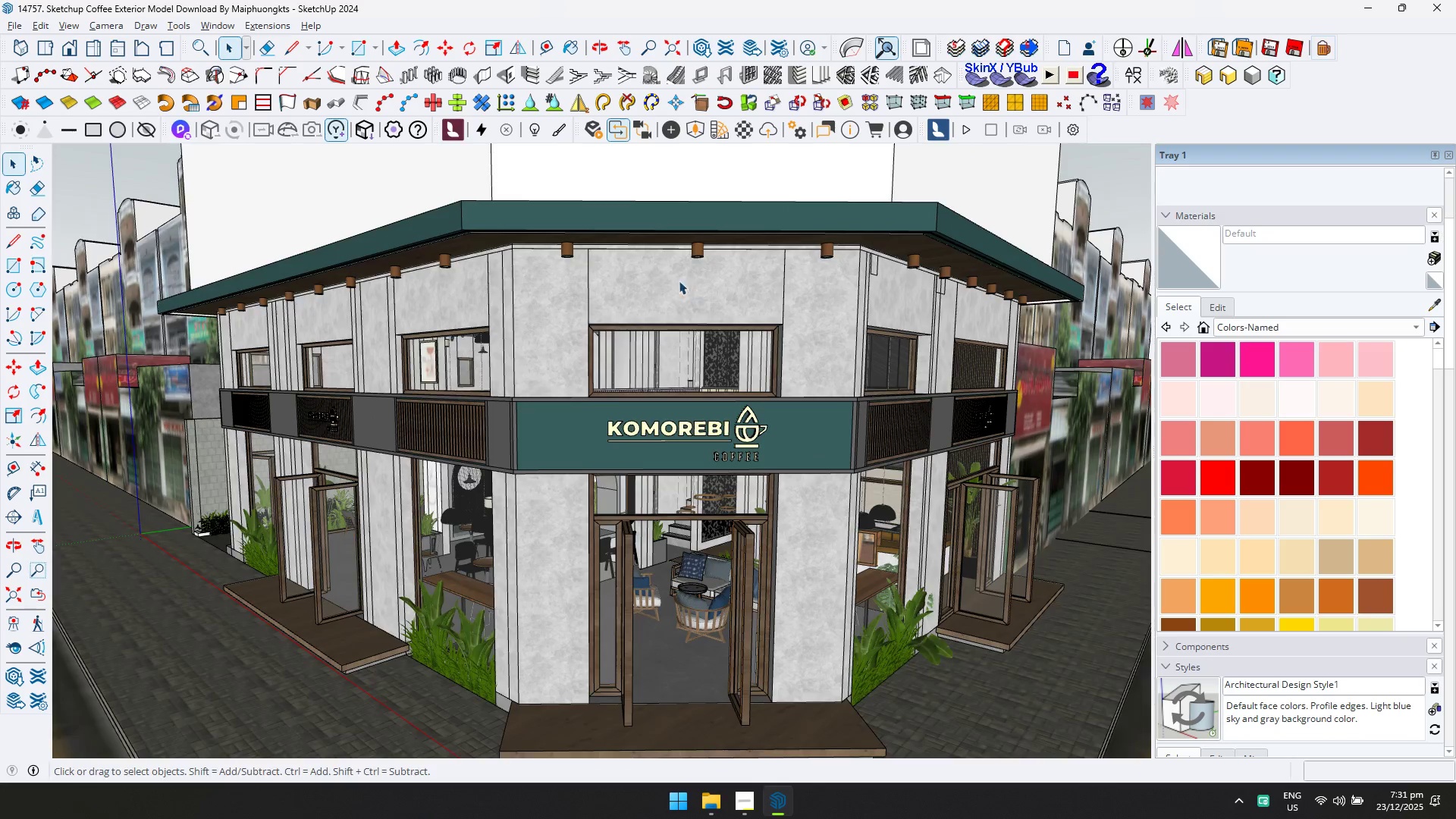 
scroll: coordinate [689, 283], scroll_direction: down, amount: 4.0
 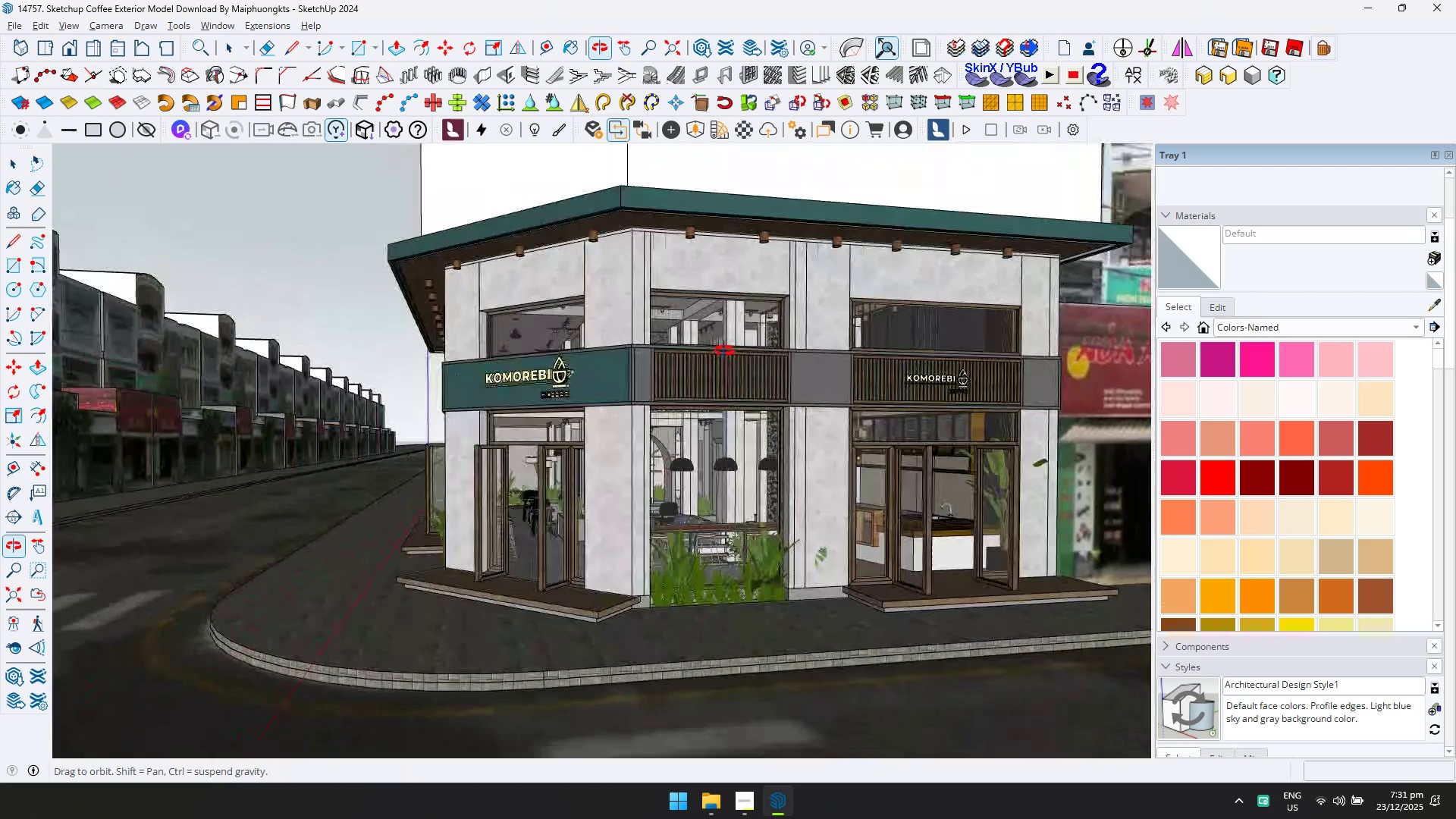 
scroll: coordinate [645, 476], scroll_direction: up, amount: 2.0
 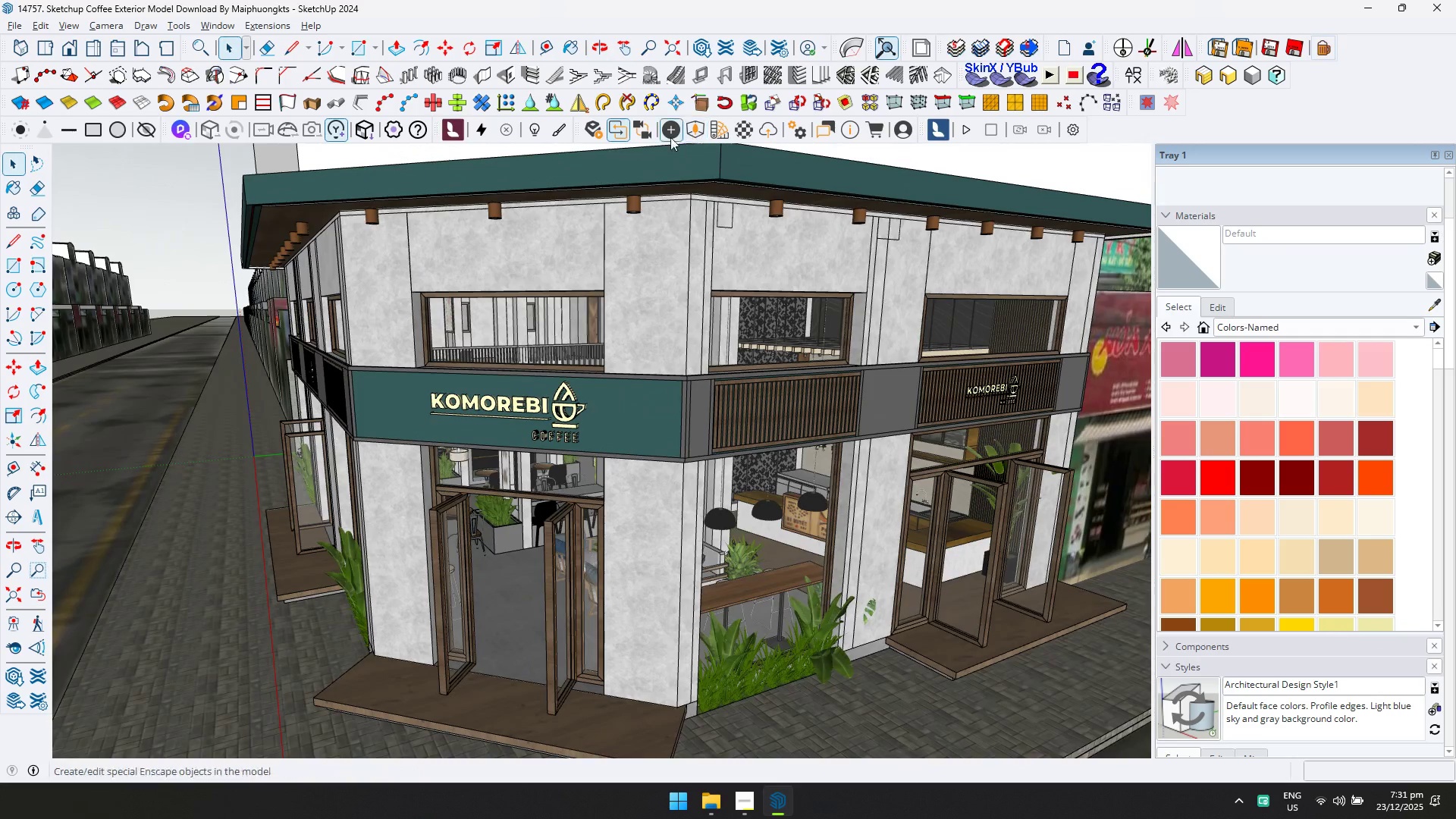 
left_click([215, 29])
 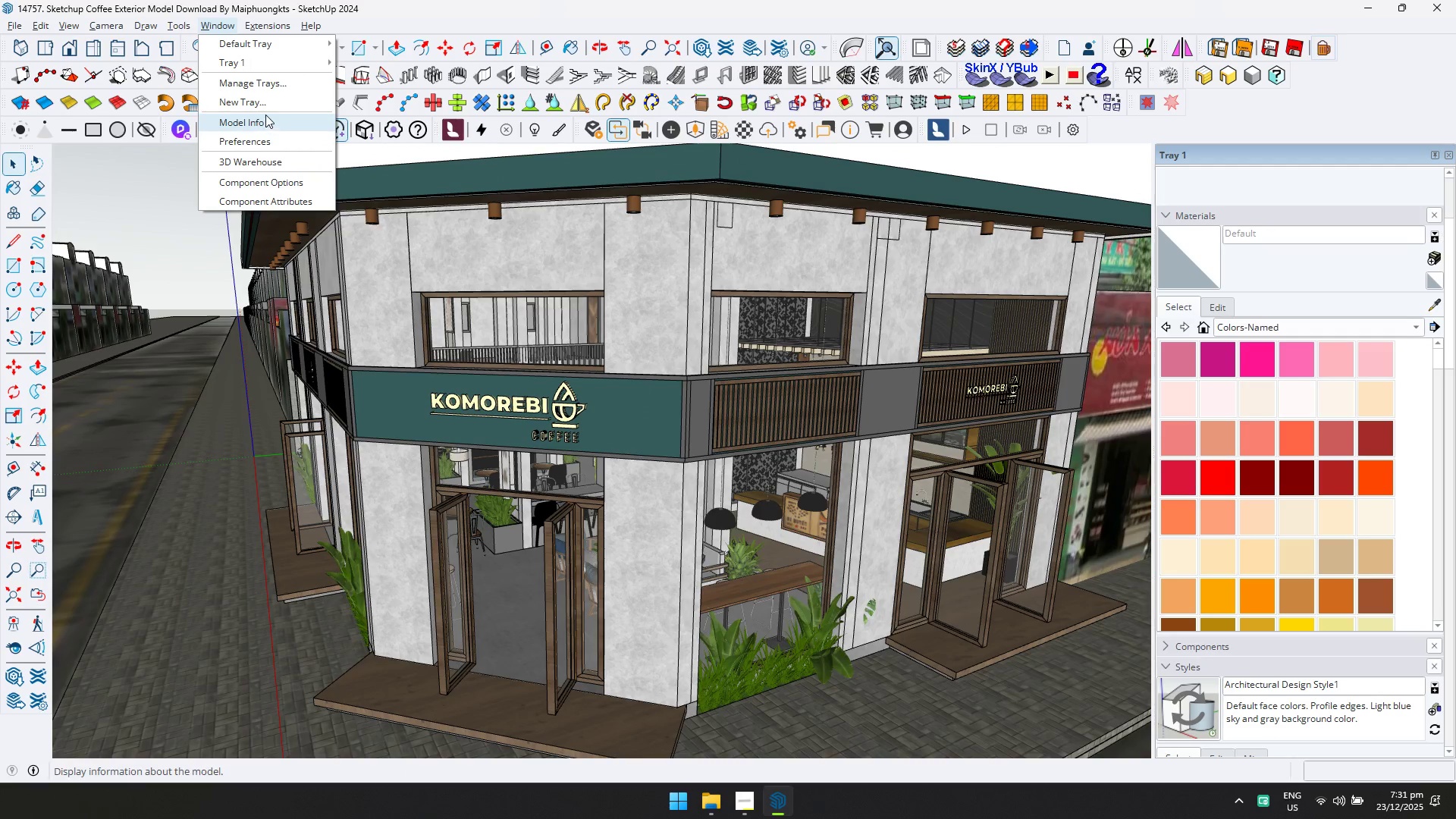 
left_click([265, 118])
 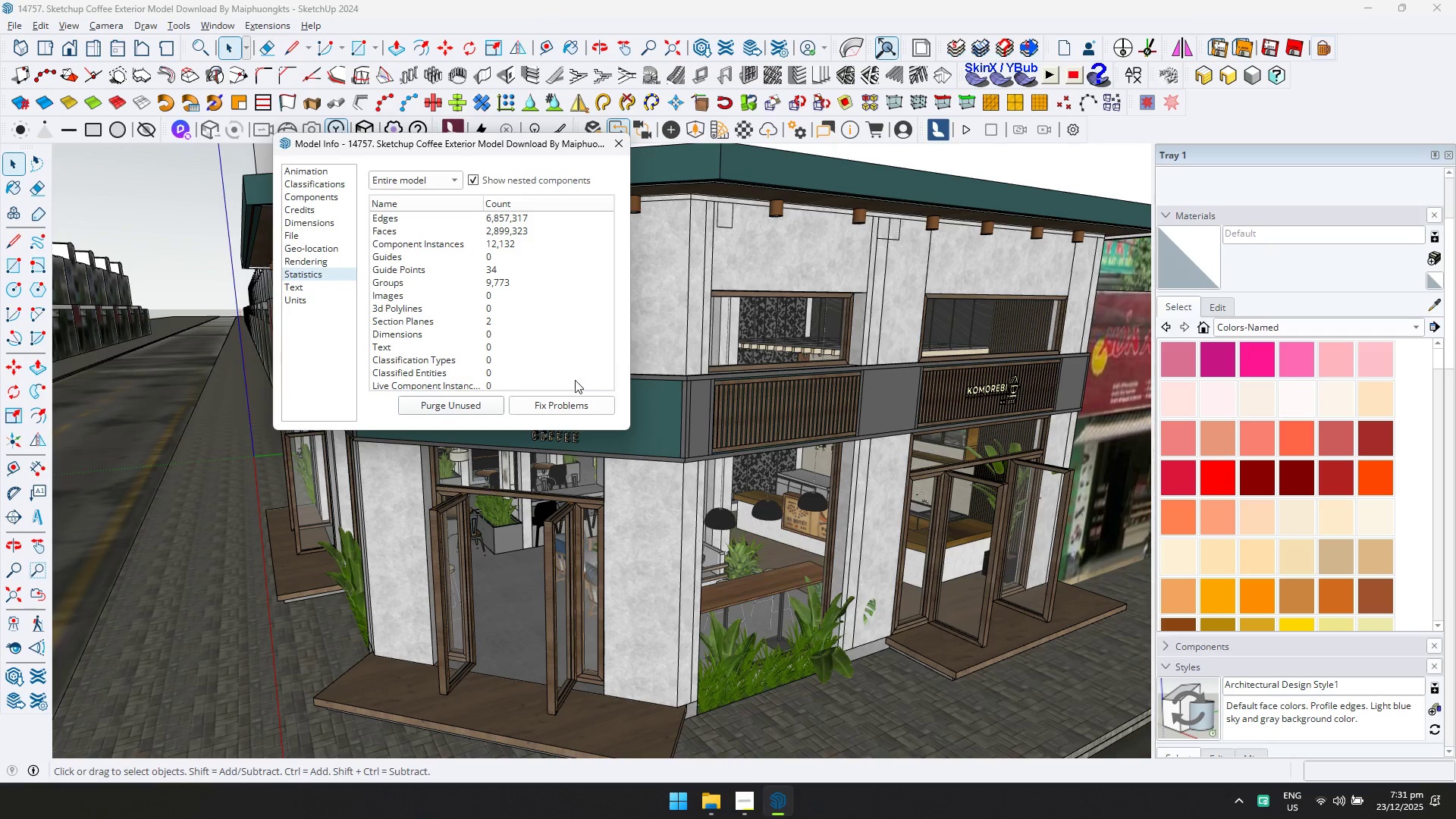 
left_click([486, 405])
 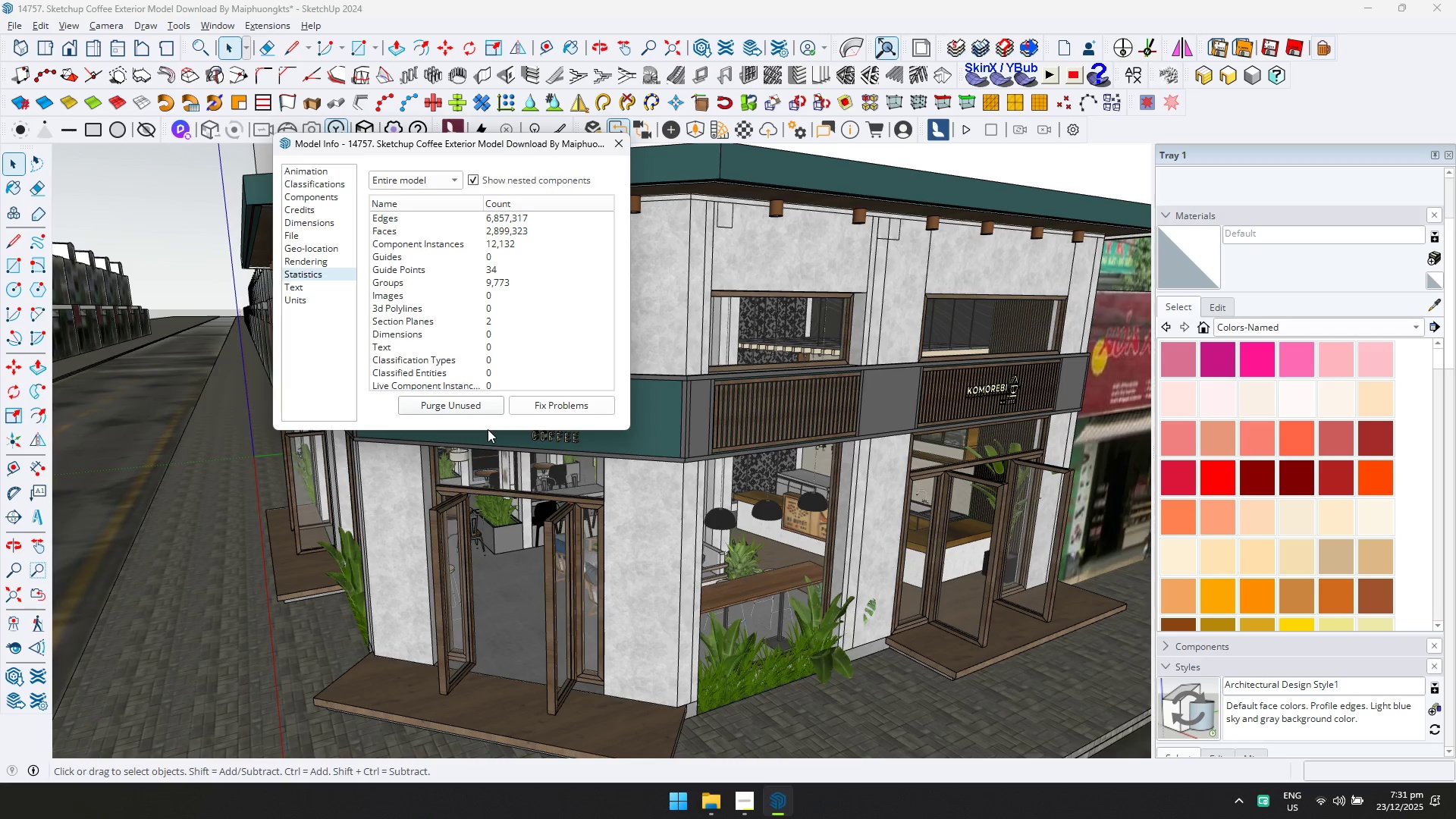 
wait(12.89)
 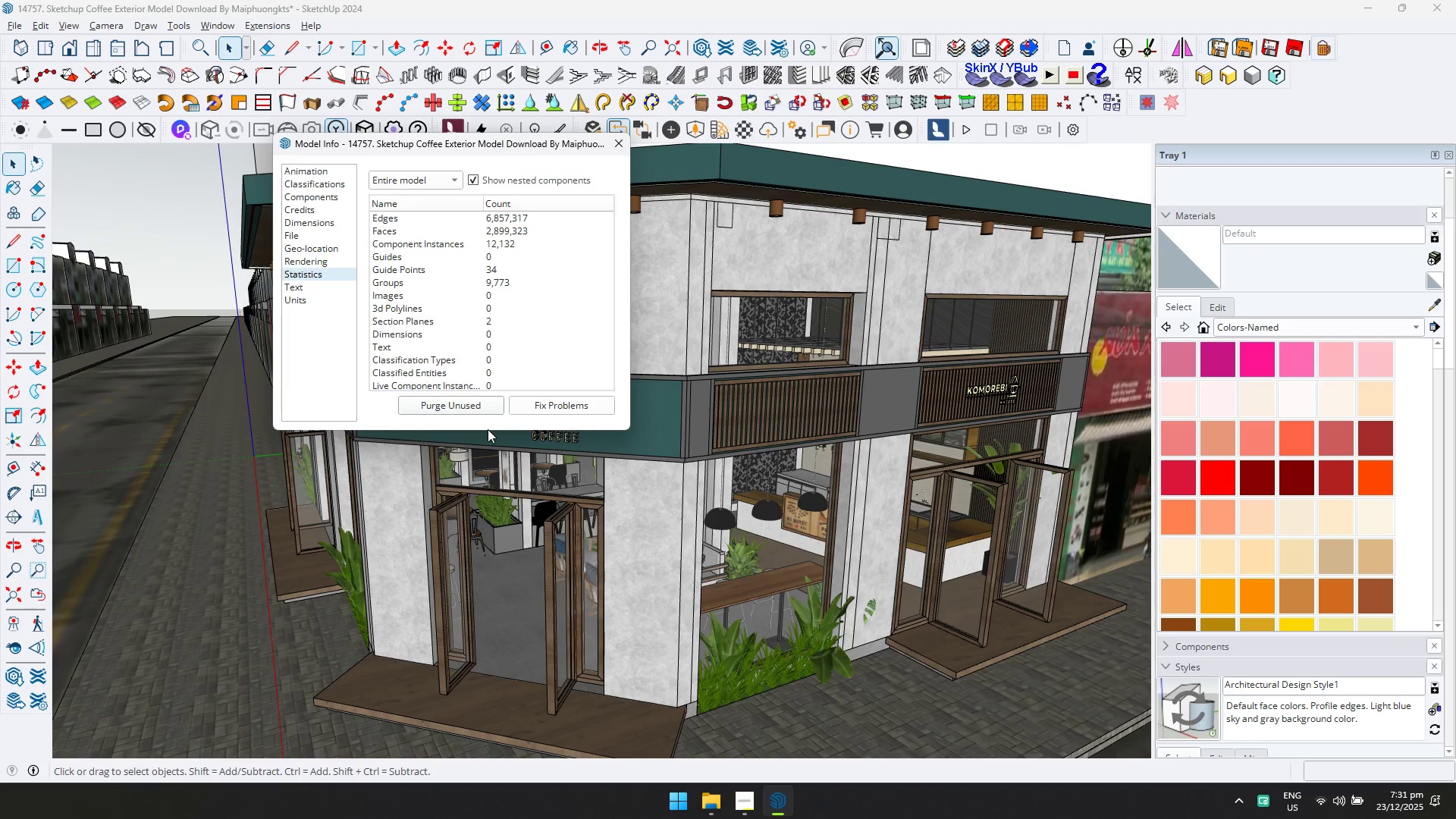 
left_click([487, 410])
 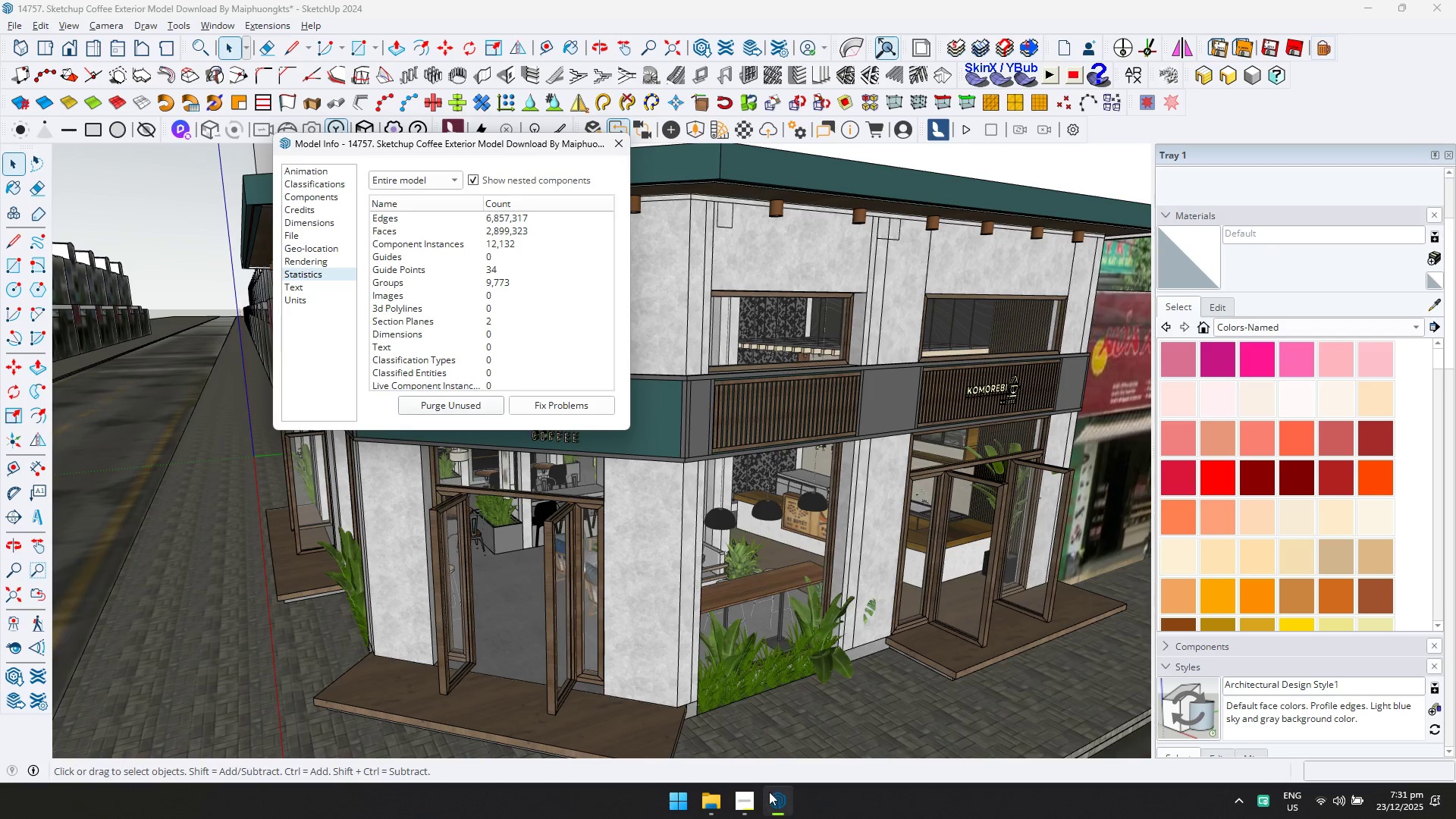 
left_click([617, 143])
 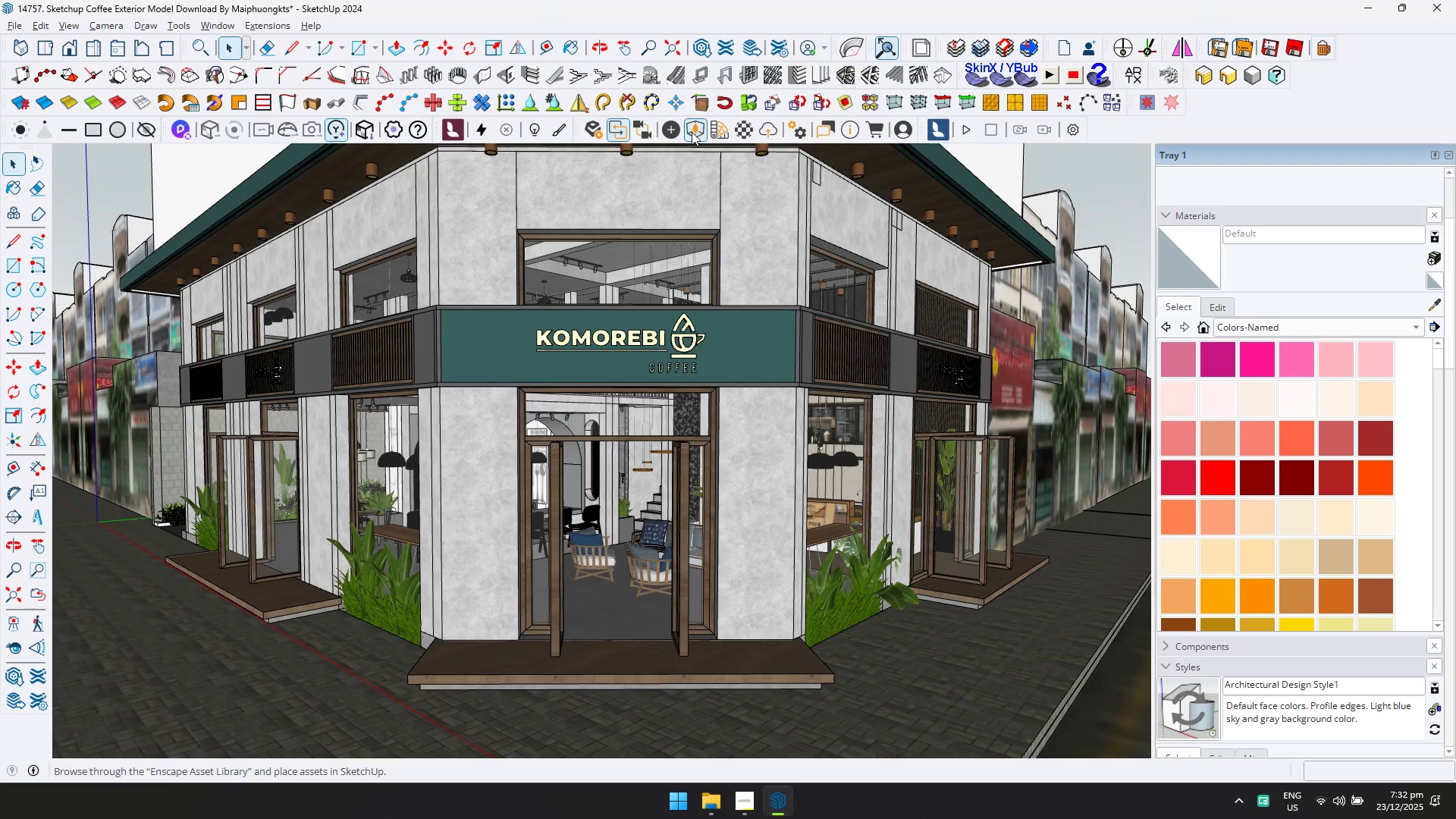 
key(Control+ControlLeft)
 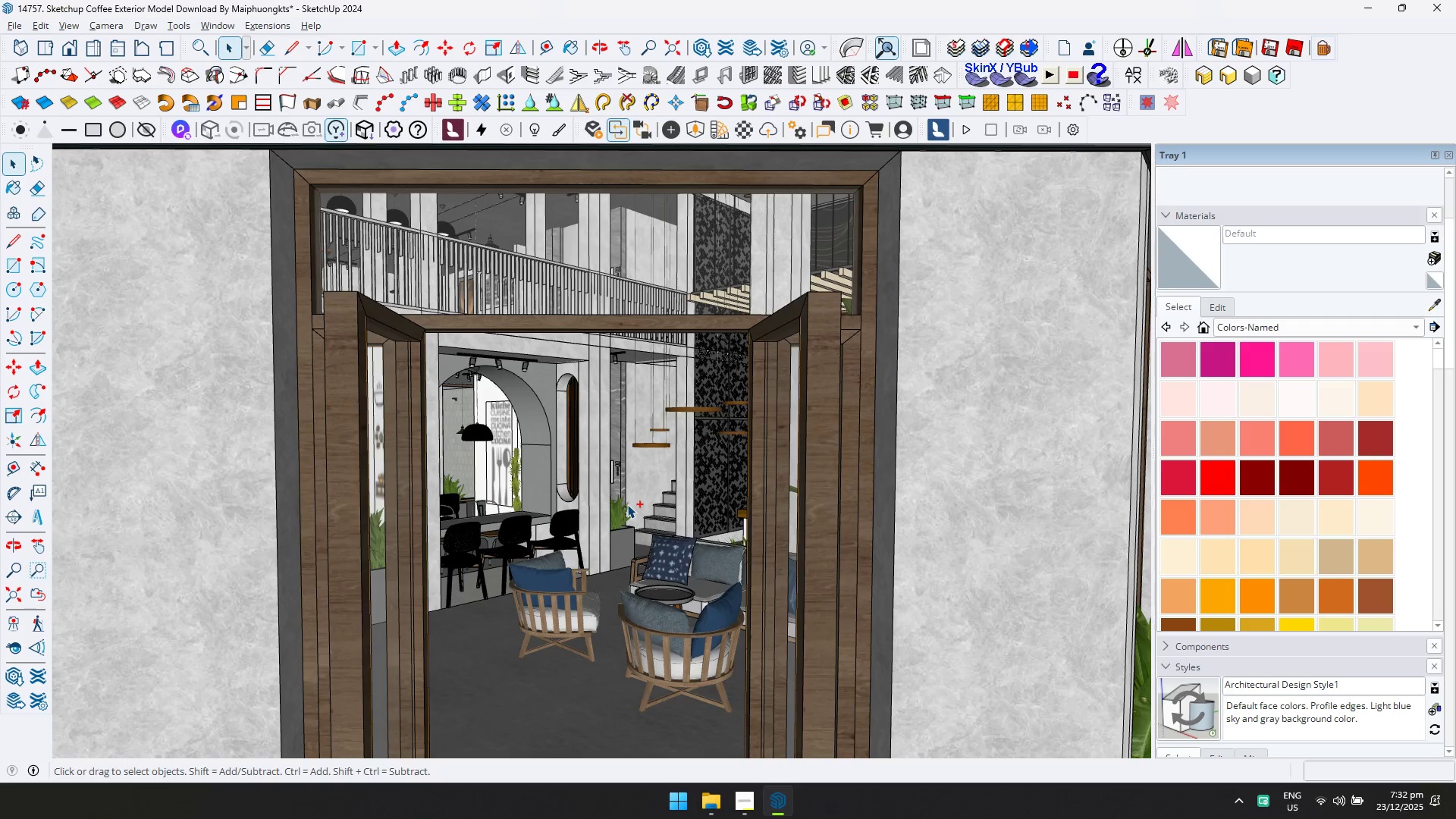 
key(Control+S)
 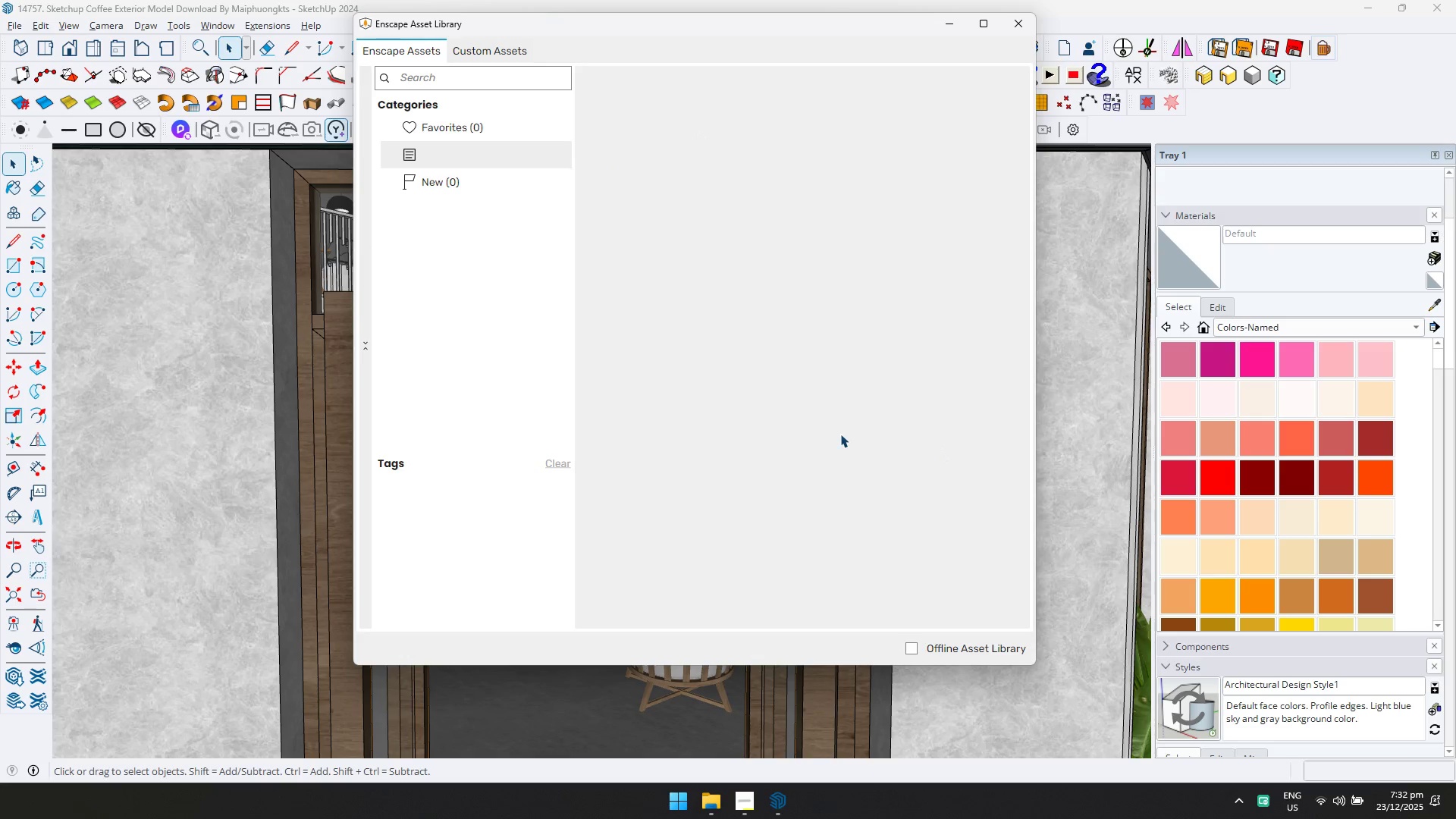 
scroll: coordinate [627, 504], scroll_direction: up, amount: 4.0
 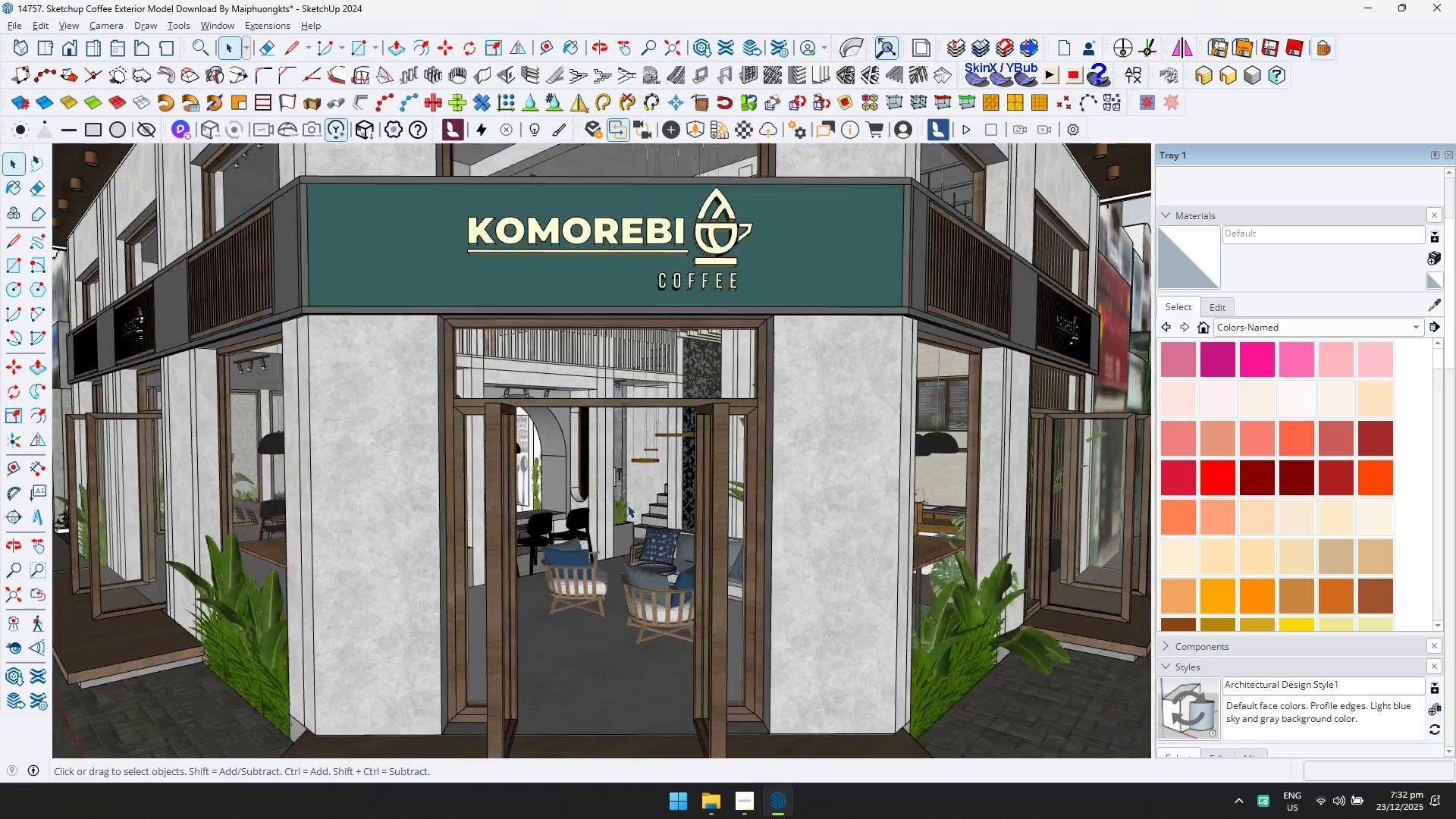 
wait(18.64)
 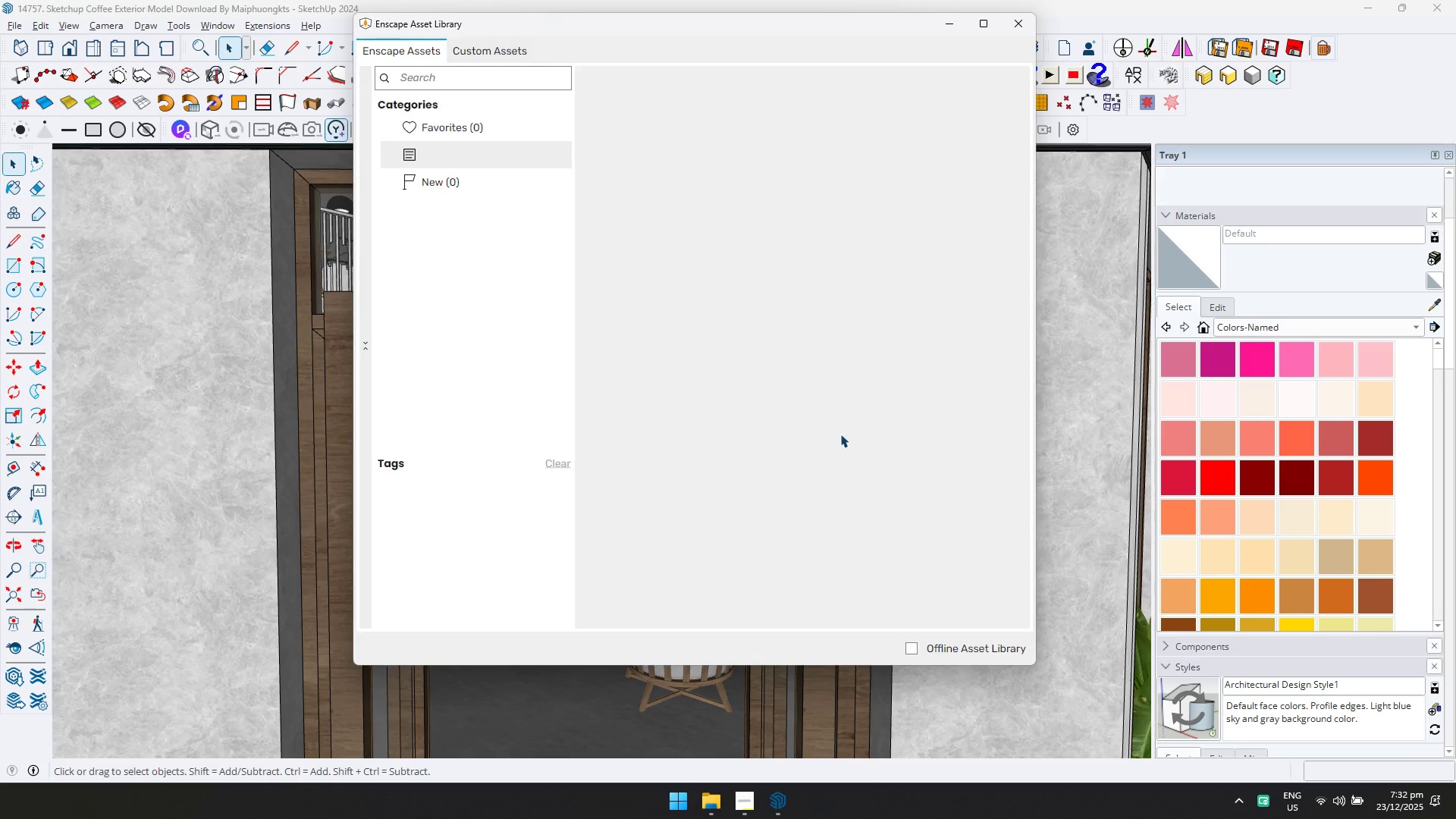 
scroll: coordinate [908, 422], scroll_direction: down, amount: 3.0
 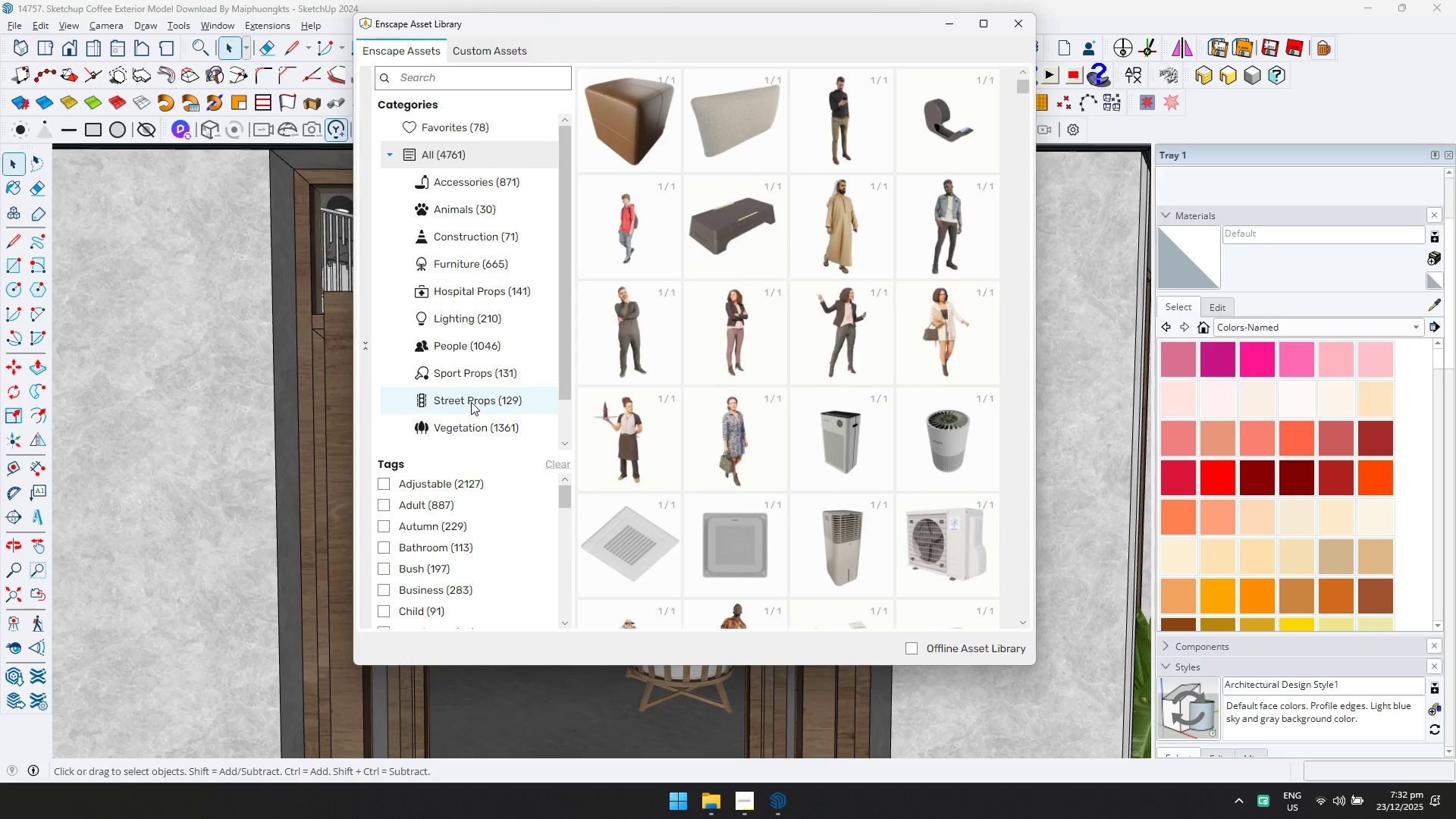 
left_click([491, 344])
 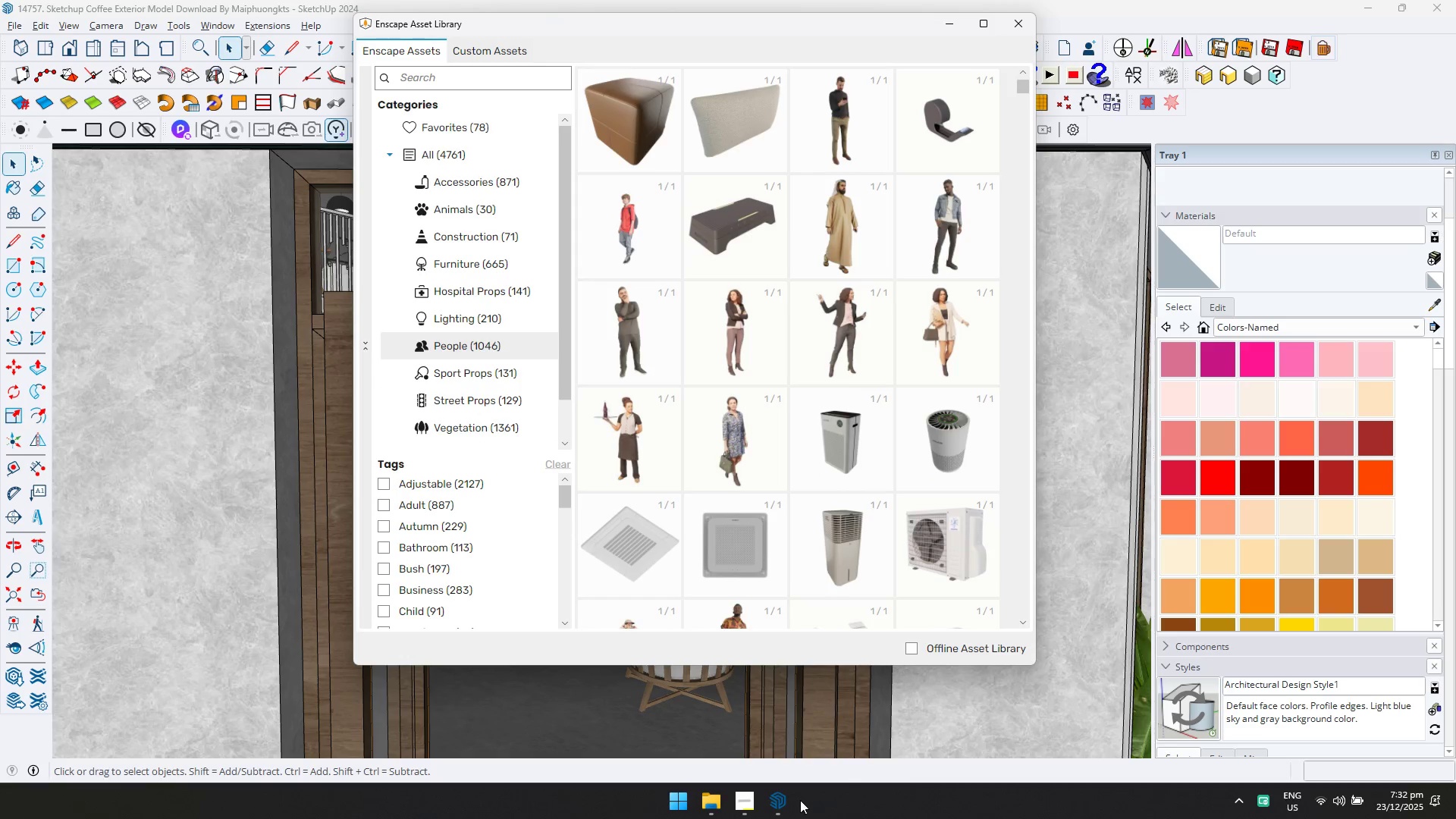 
left_click([746, 805])